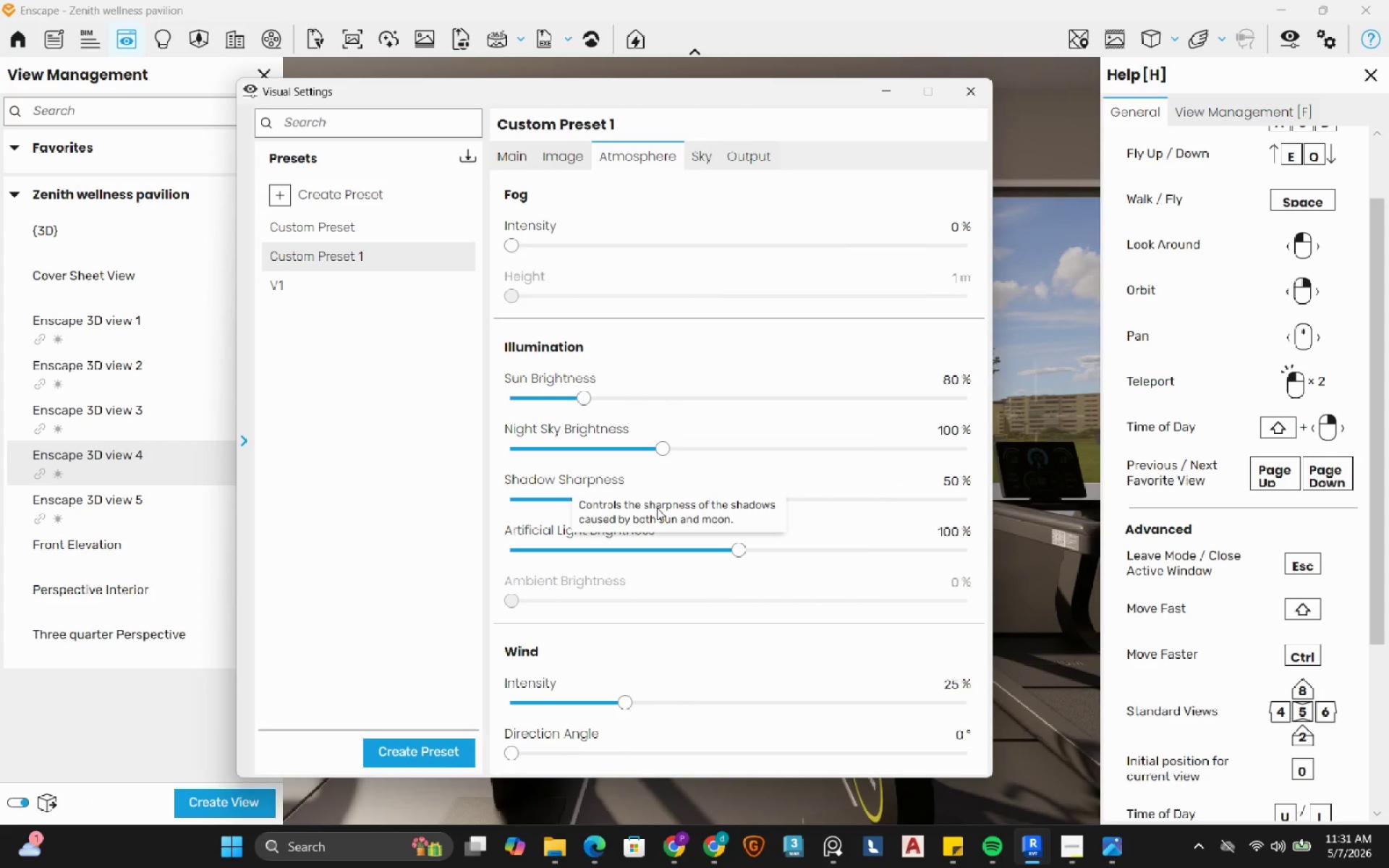 
left_click_drag(start_coordinate=[629, 509], to_coordinate=[605, 512])
 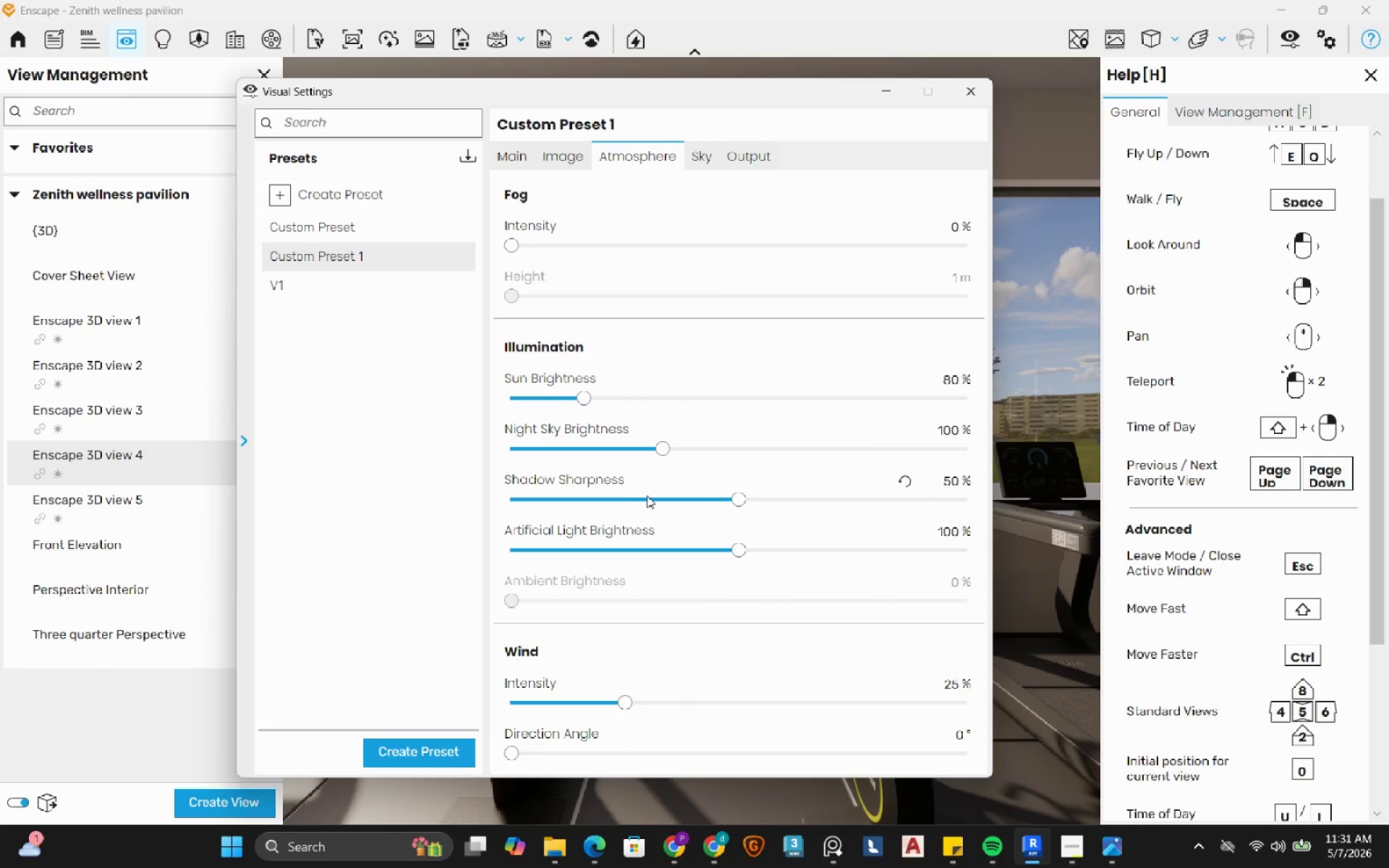 
left_click_drag(start_coordinate=[647, 495], to_coordinate=[586, 496])
 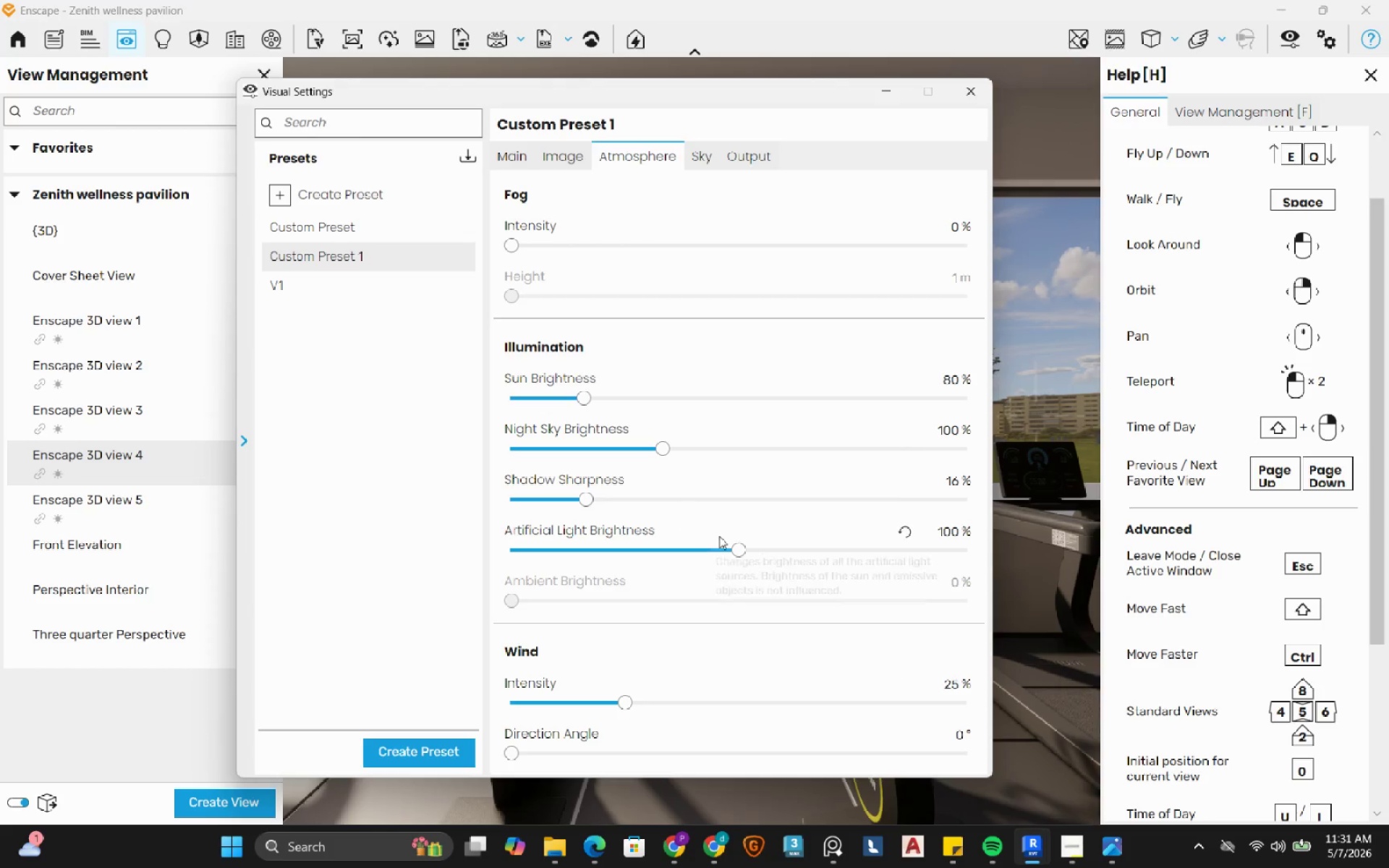 
left_click_drag(start_coordinate=[742, 550], to_coordinate=[815, 550])
 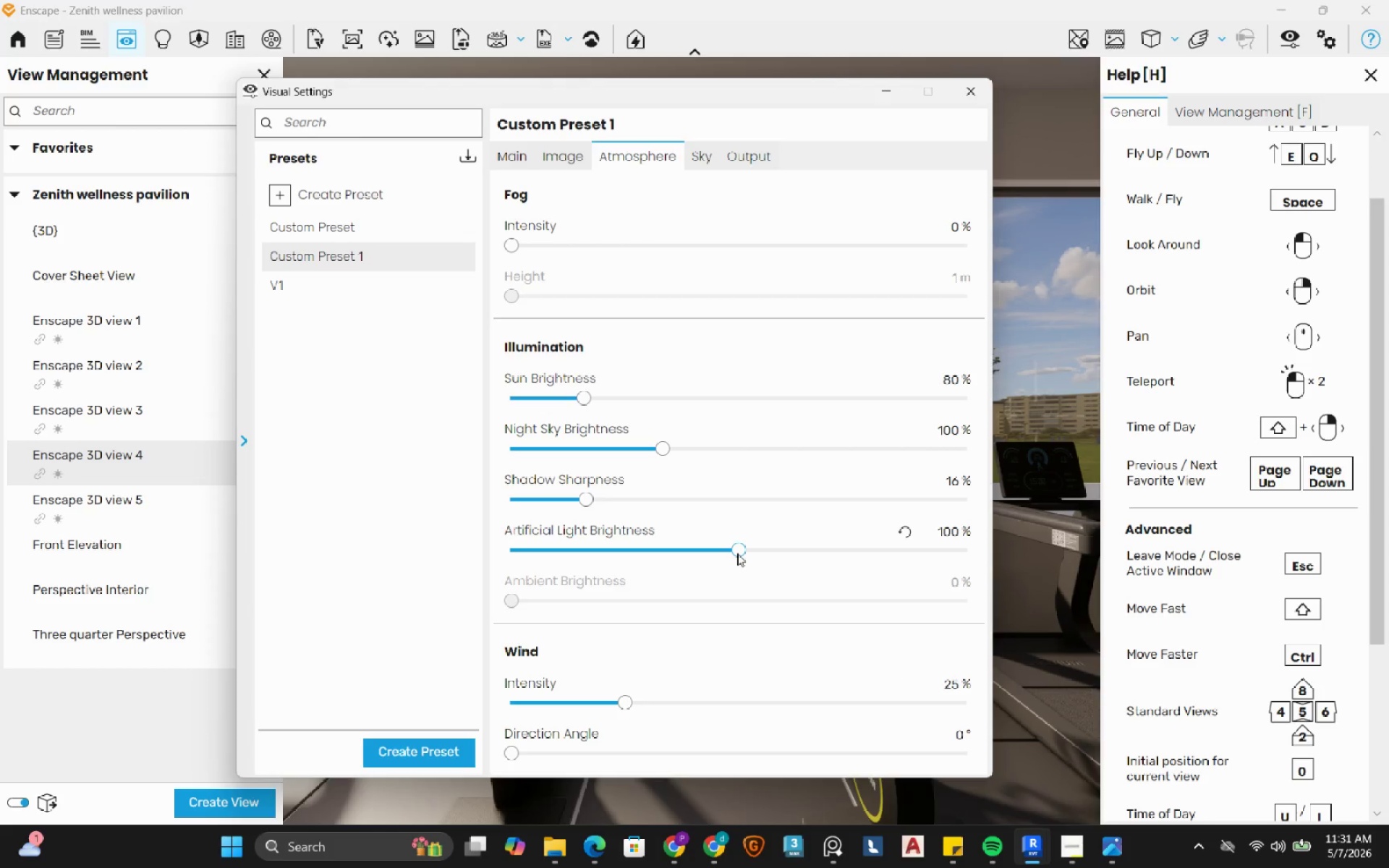 
left_click_drag(start_coordinate=[737, 553], to_coordinate=[794, 556])
 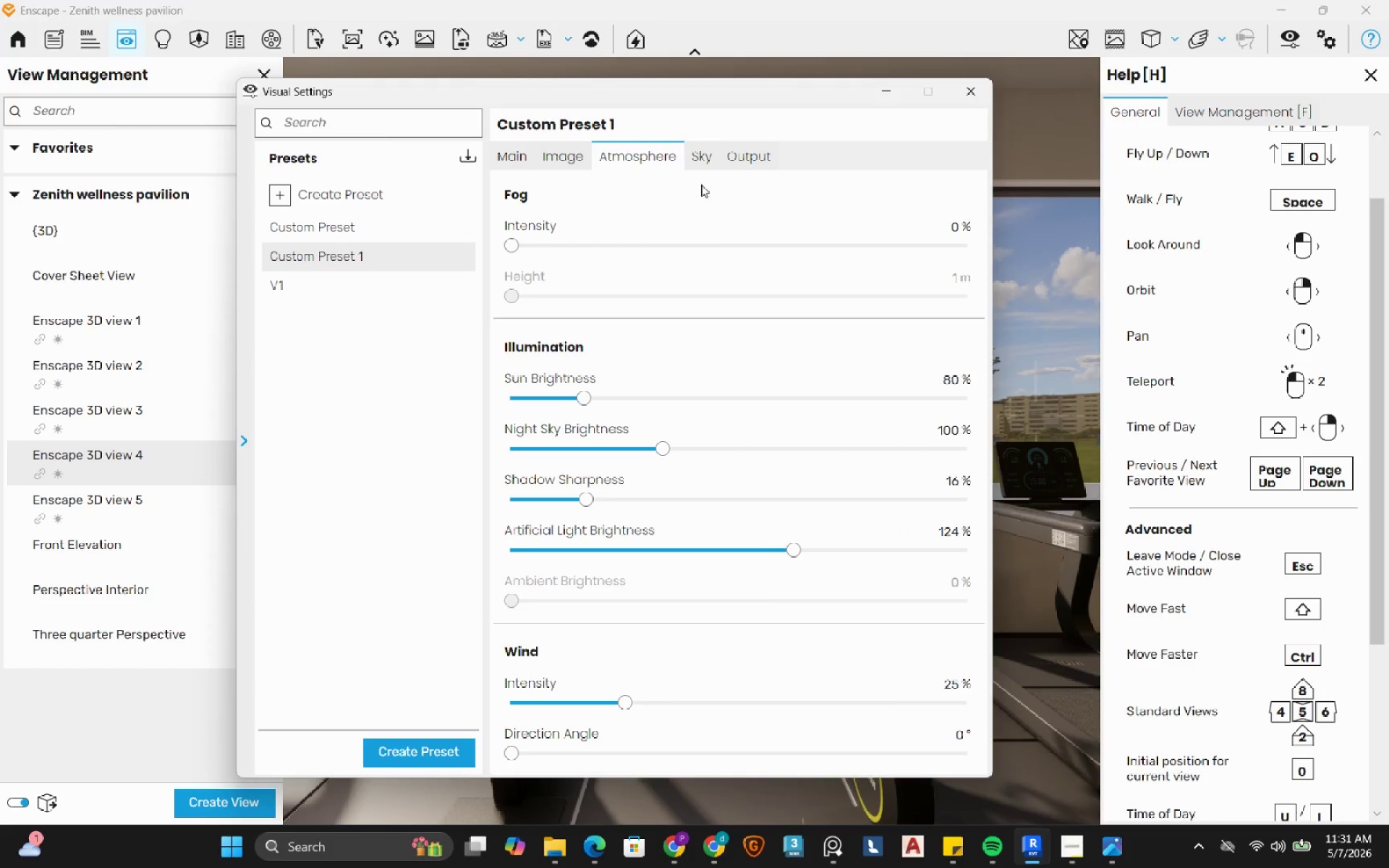 
left_click([702, 168])
 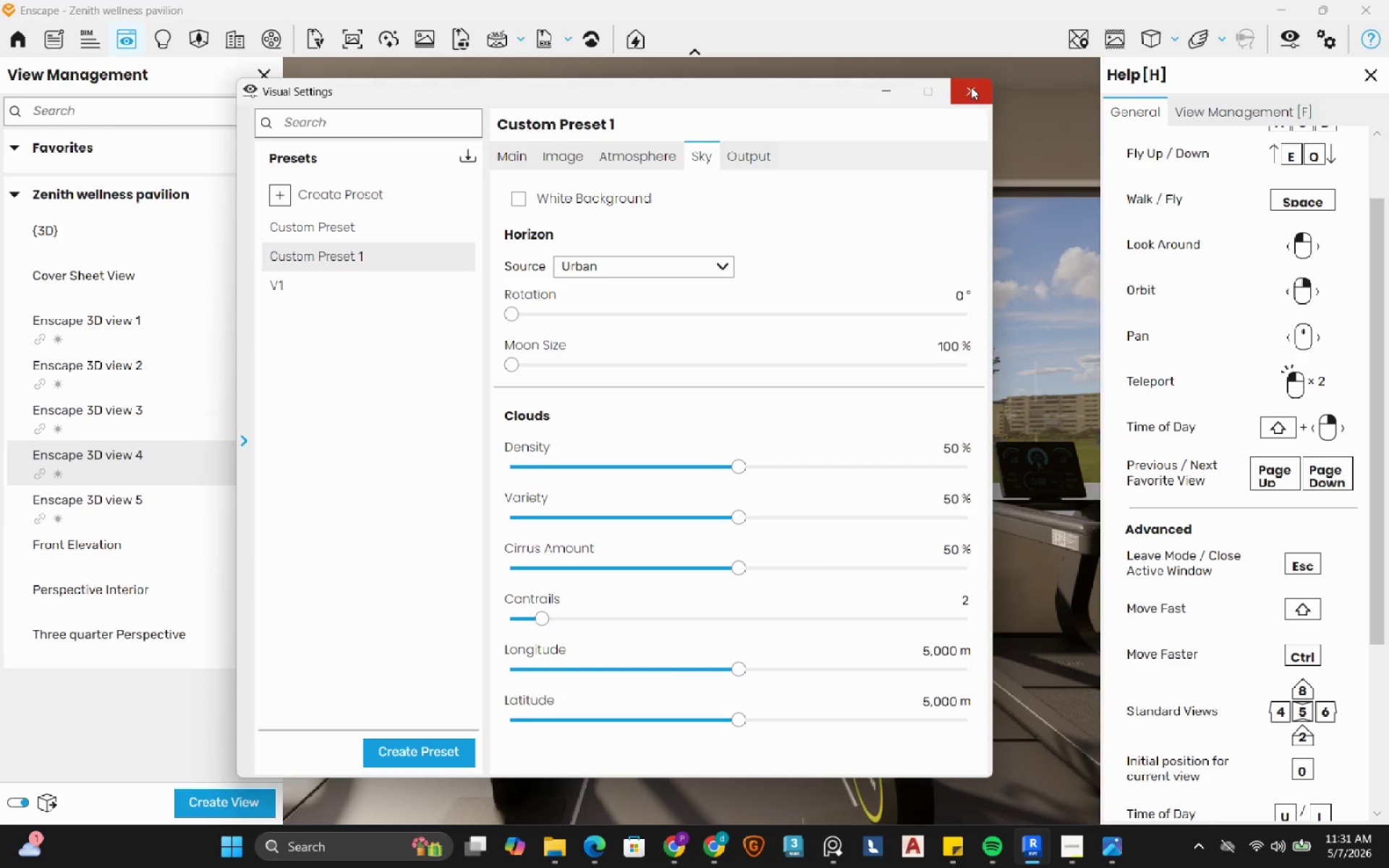 
left_click([971, 87])
 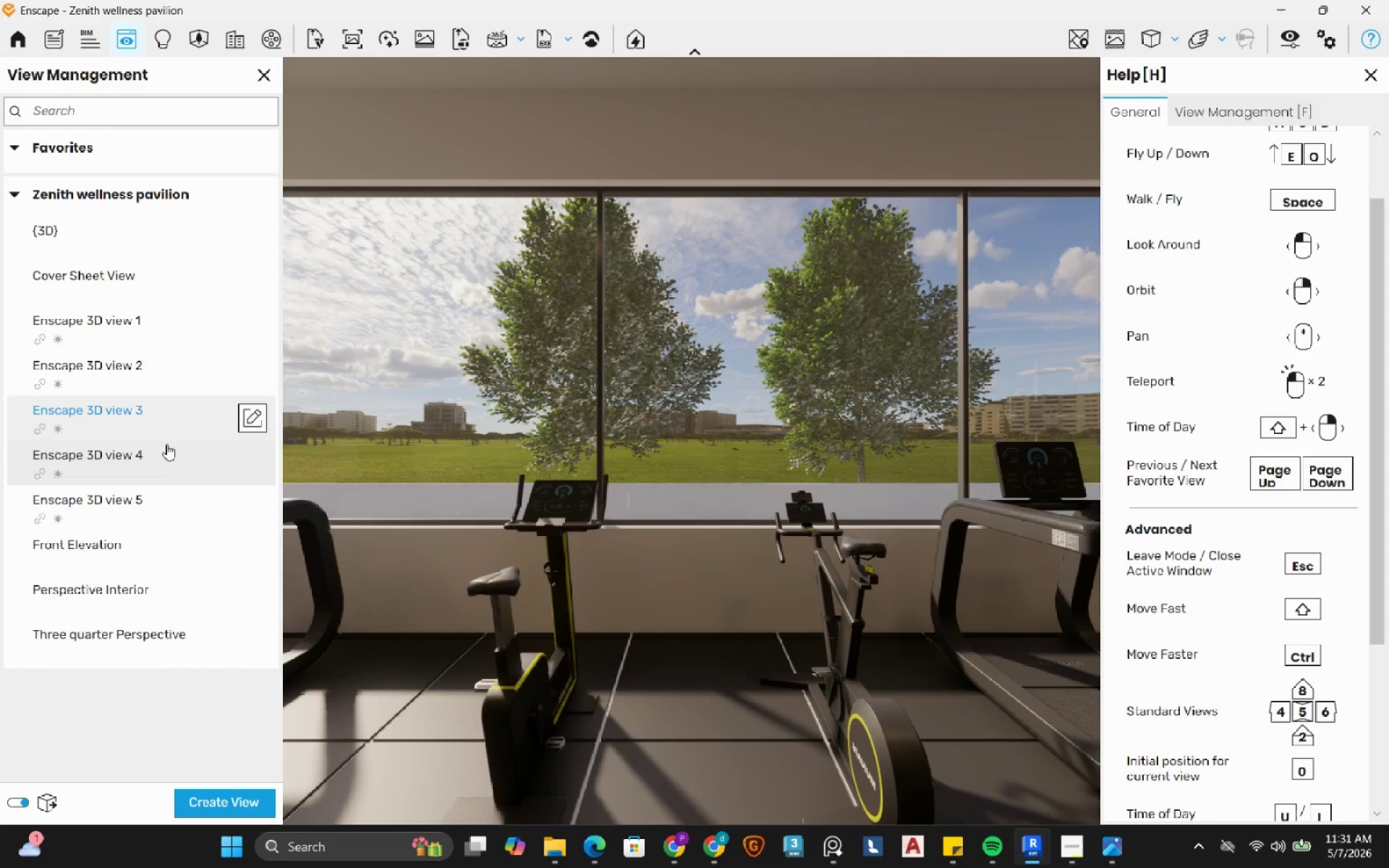 
left_click([161, 500])
 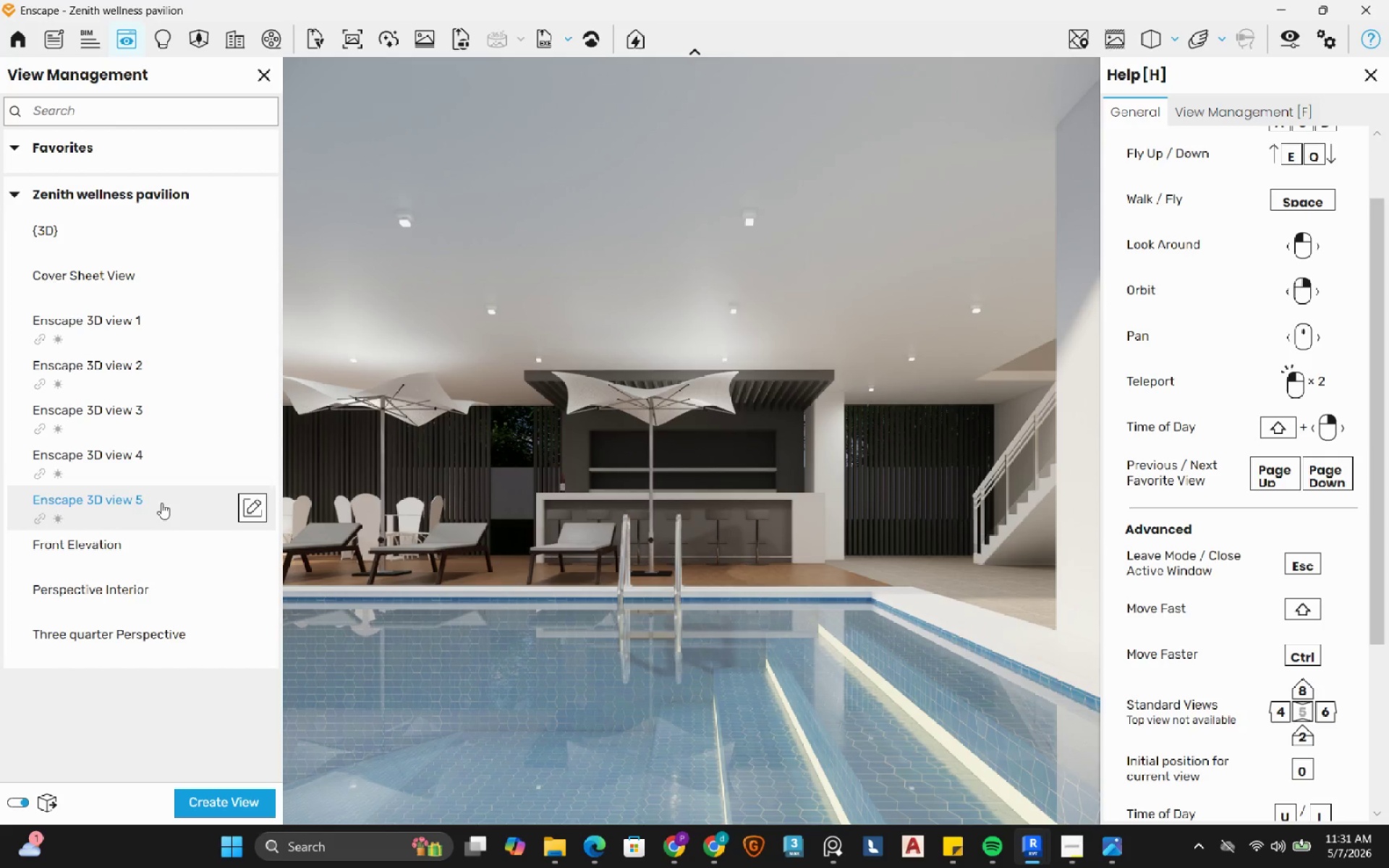 
wait(11.14)
 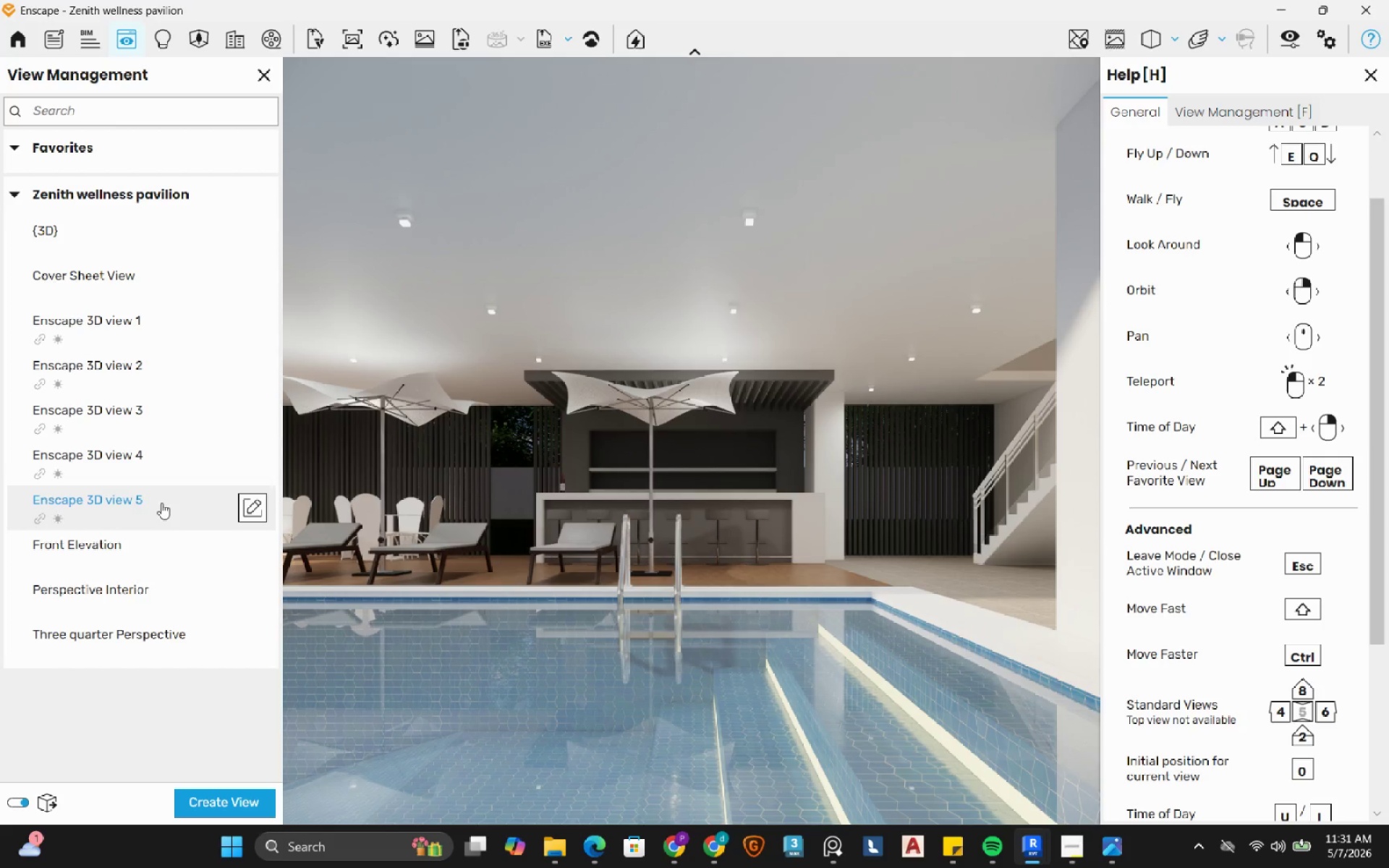 
left_click([90, 439])
 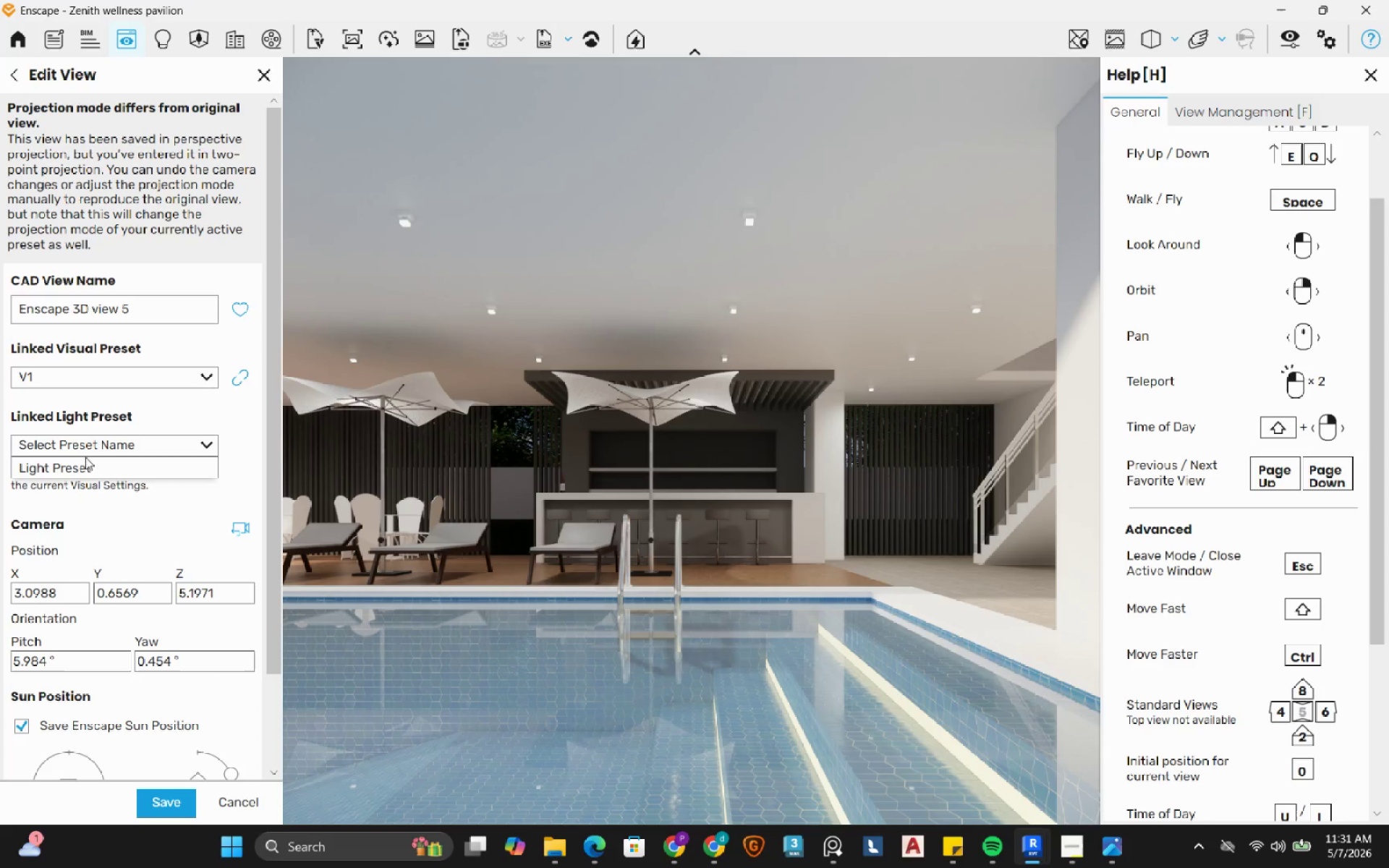 
left_click([86, 468])
 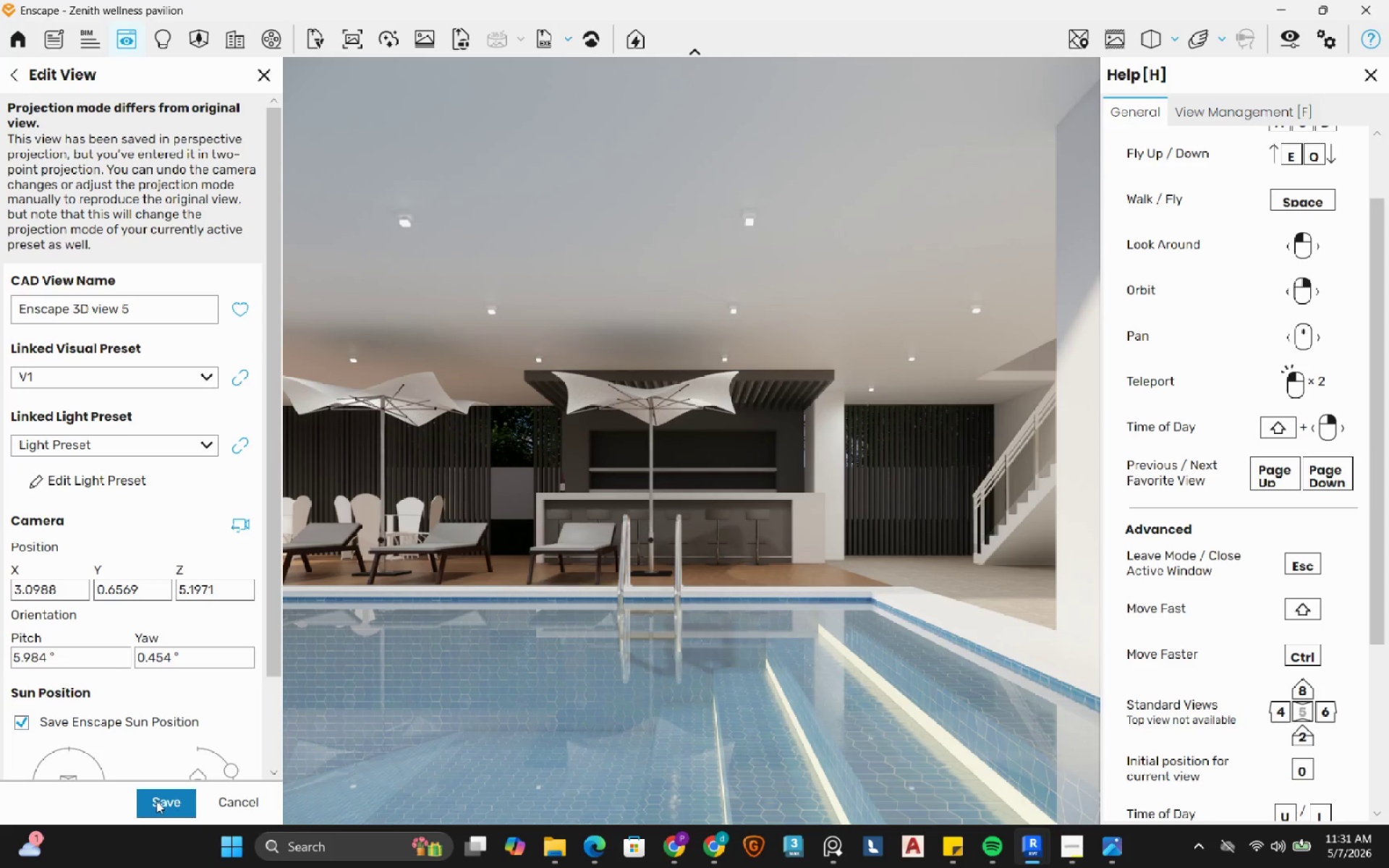 
left_click([156, 801])
 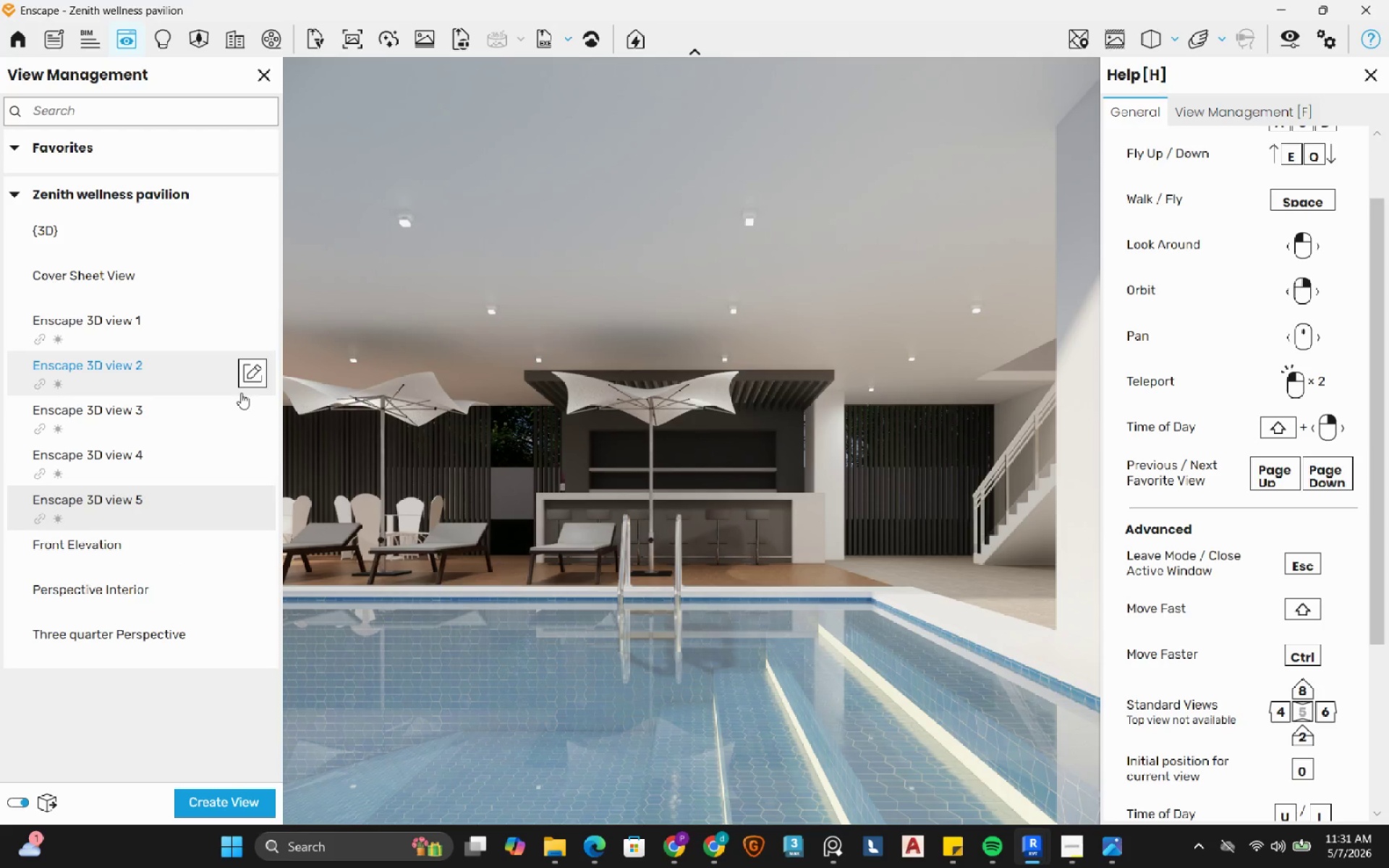 
left_click([104, 326])
 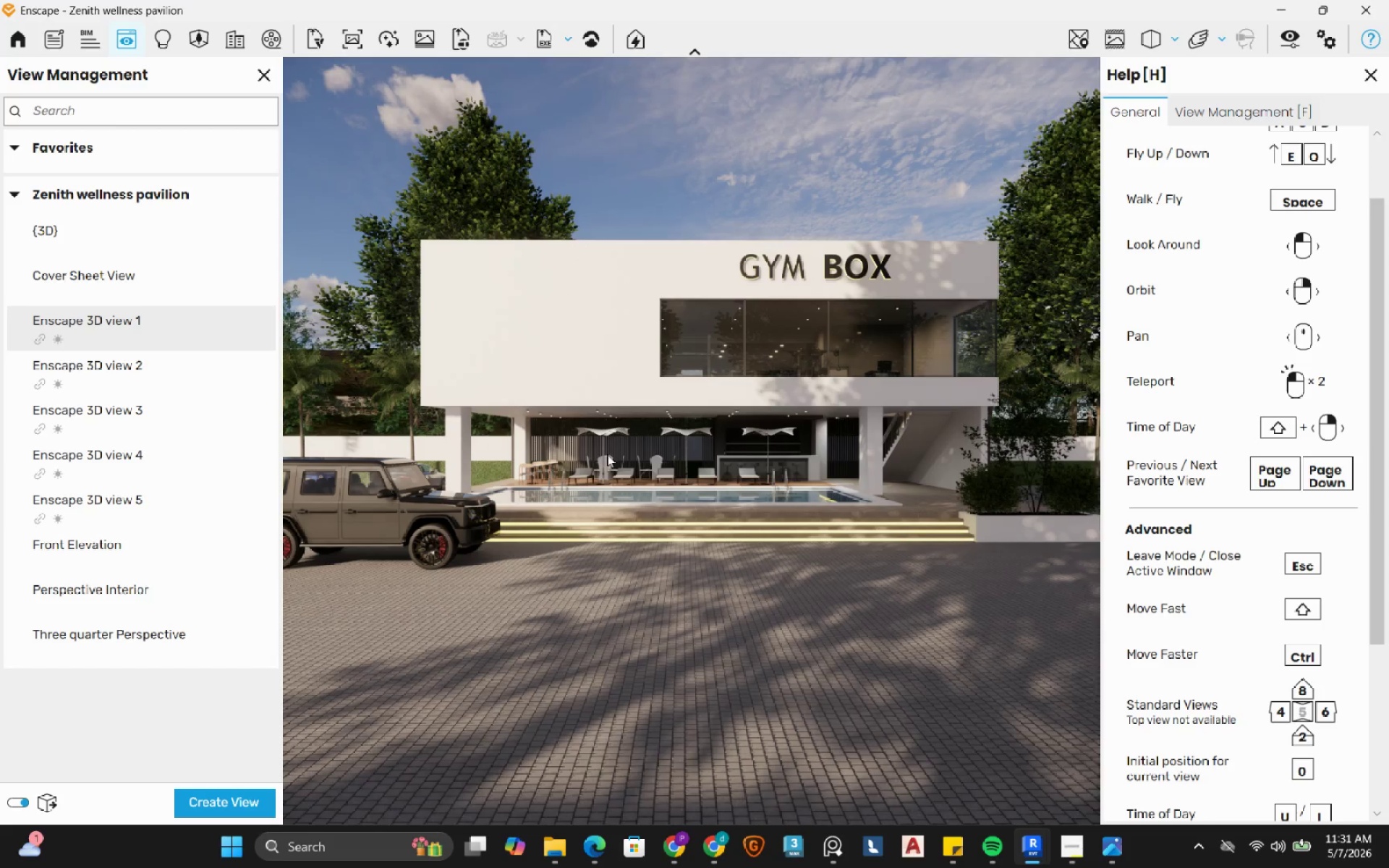 
wait(5.33)
 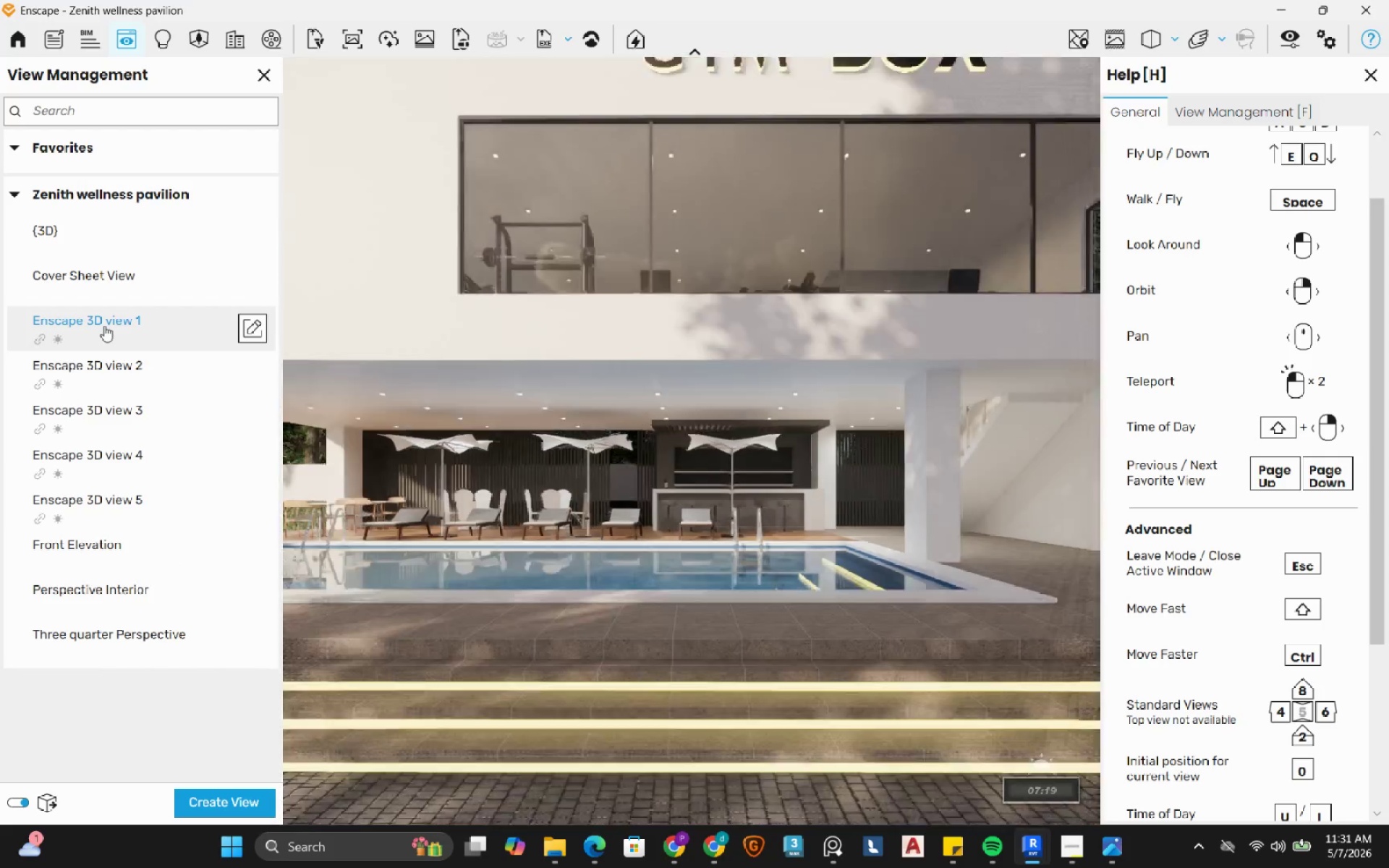 
left_click([646, 541])
 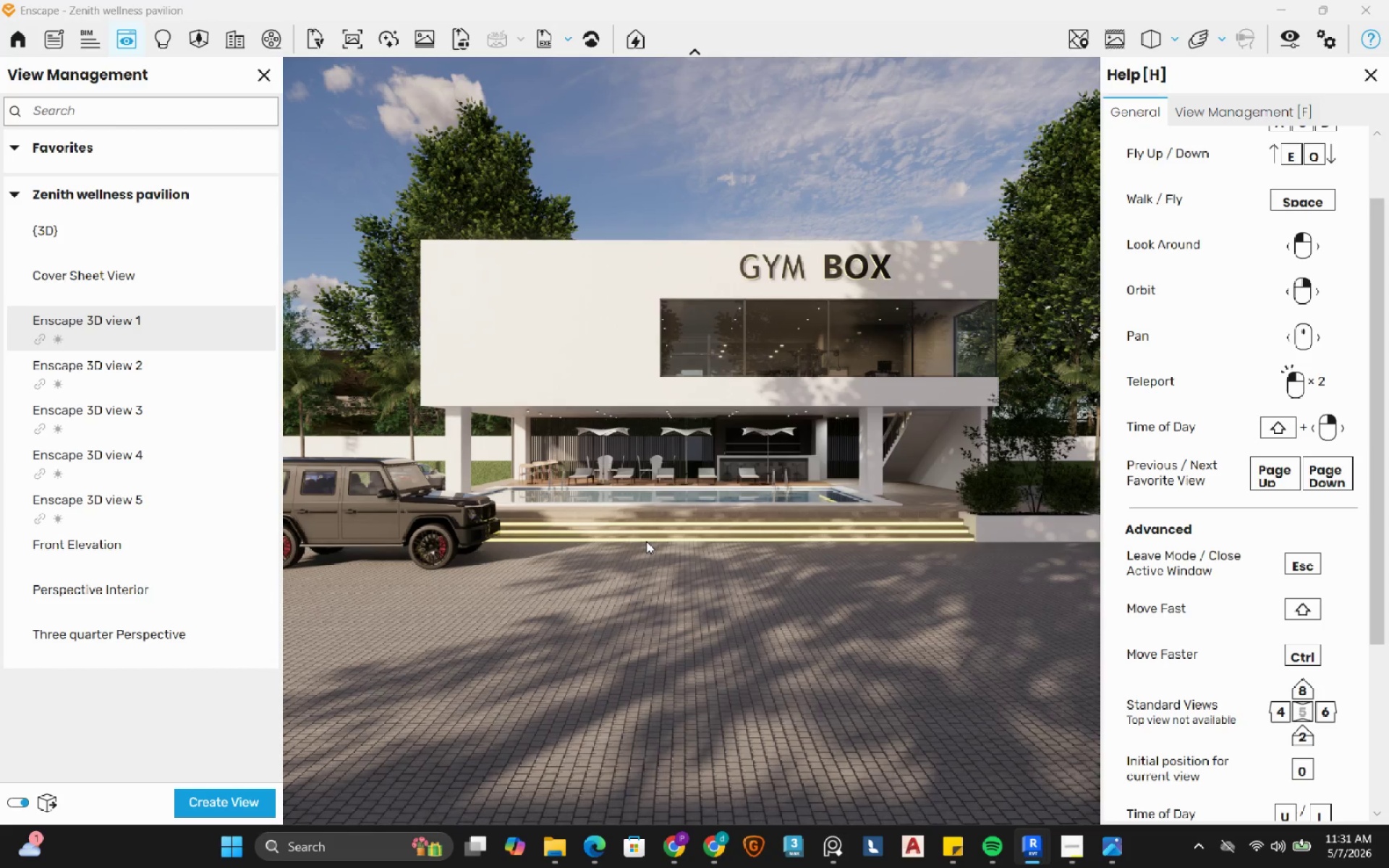 
wait(7.05)
 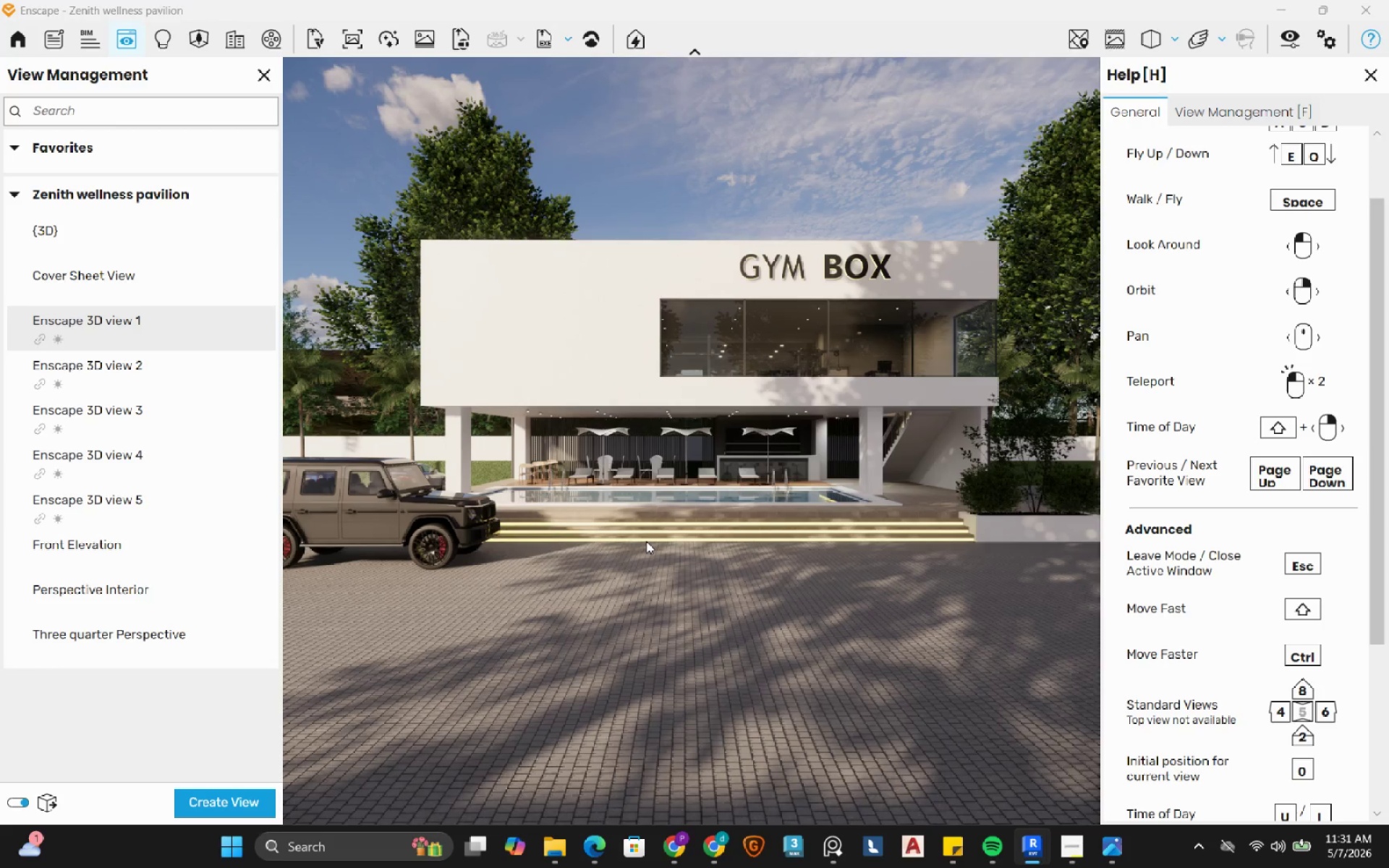 
left_click([422, 37])
 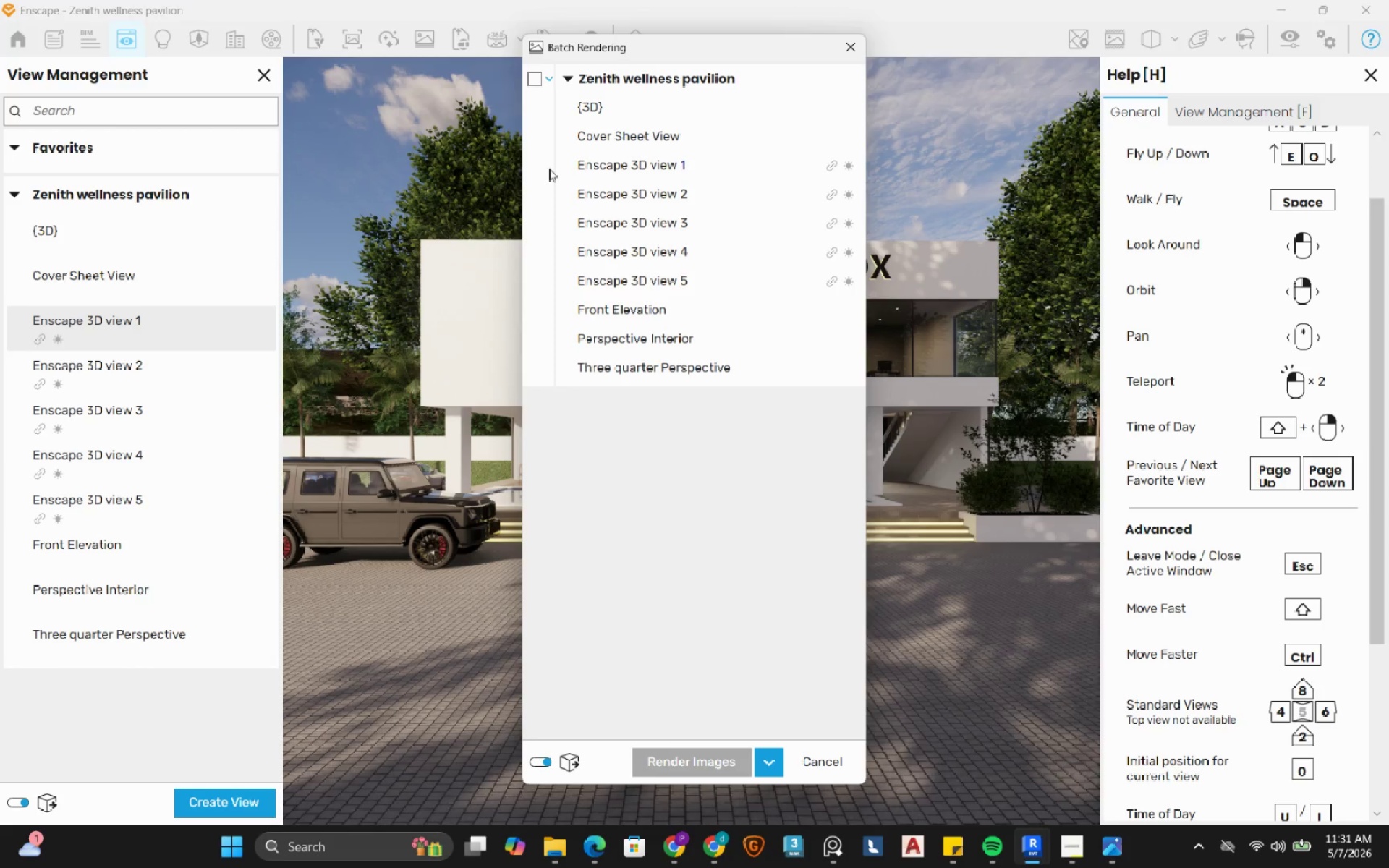 
left_click([536, 165])
 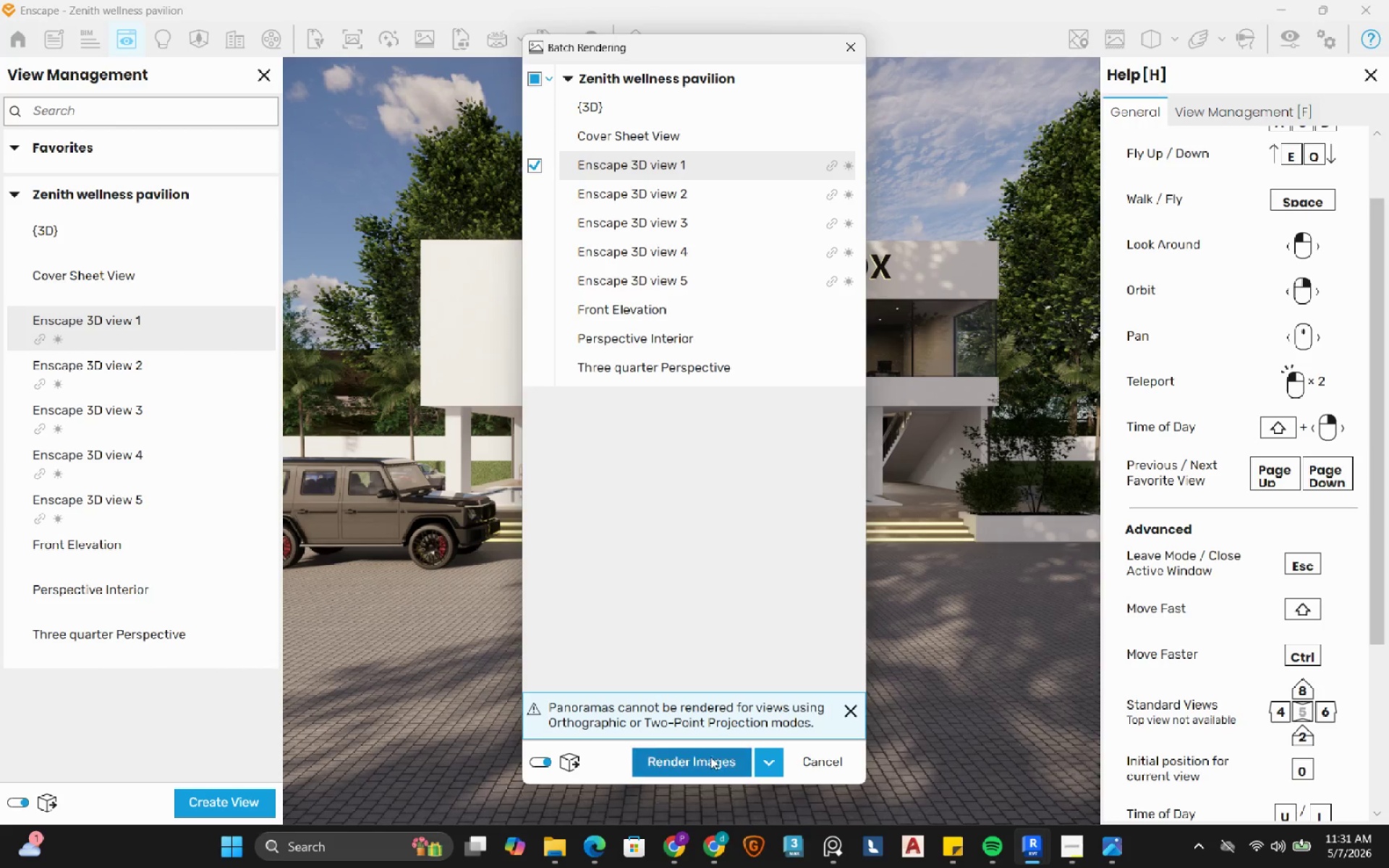 
left_click([708, 764])
 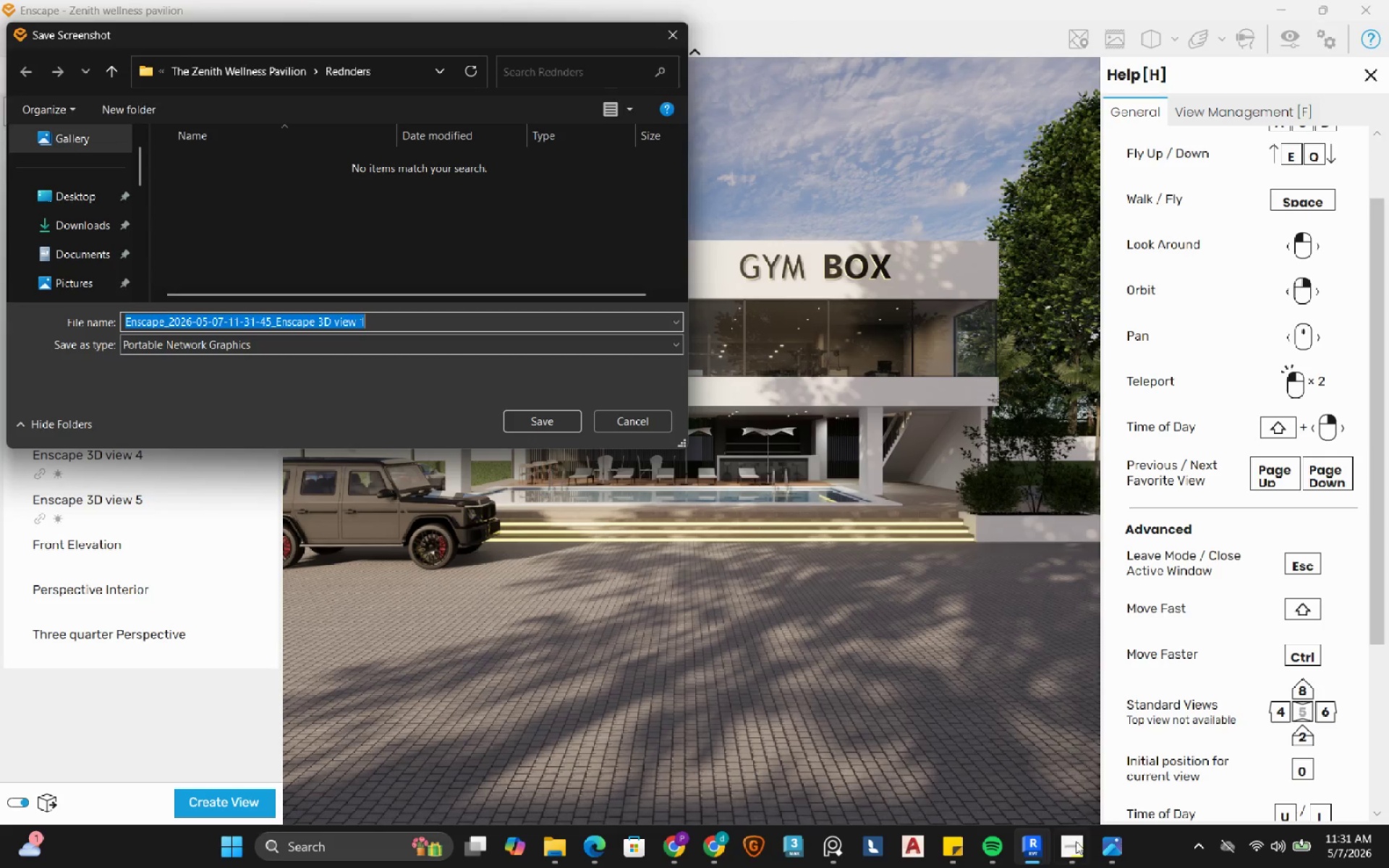 
left_click([1075, 844])